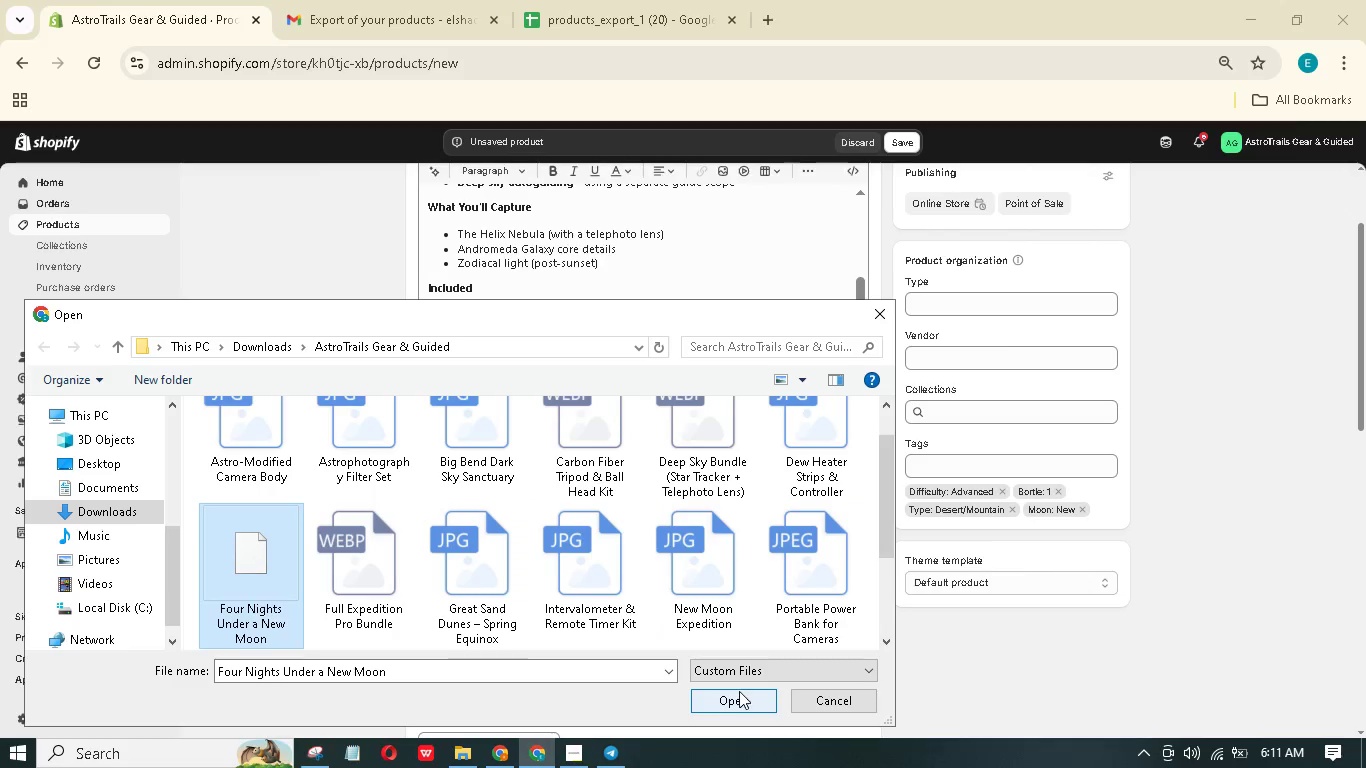 
left_click([742, 696])
 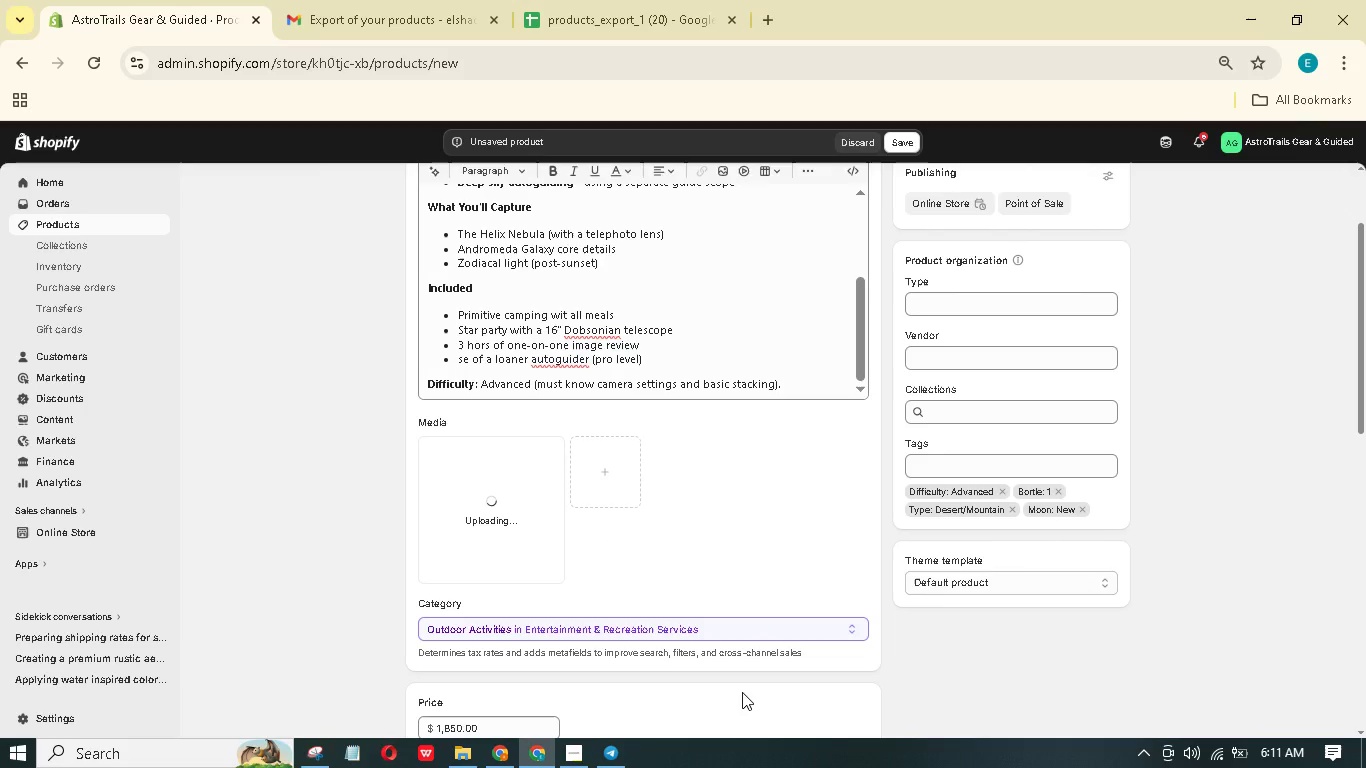 
wait(9.62)
 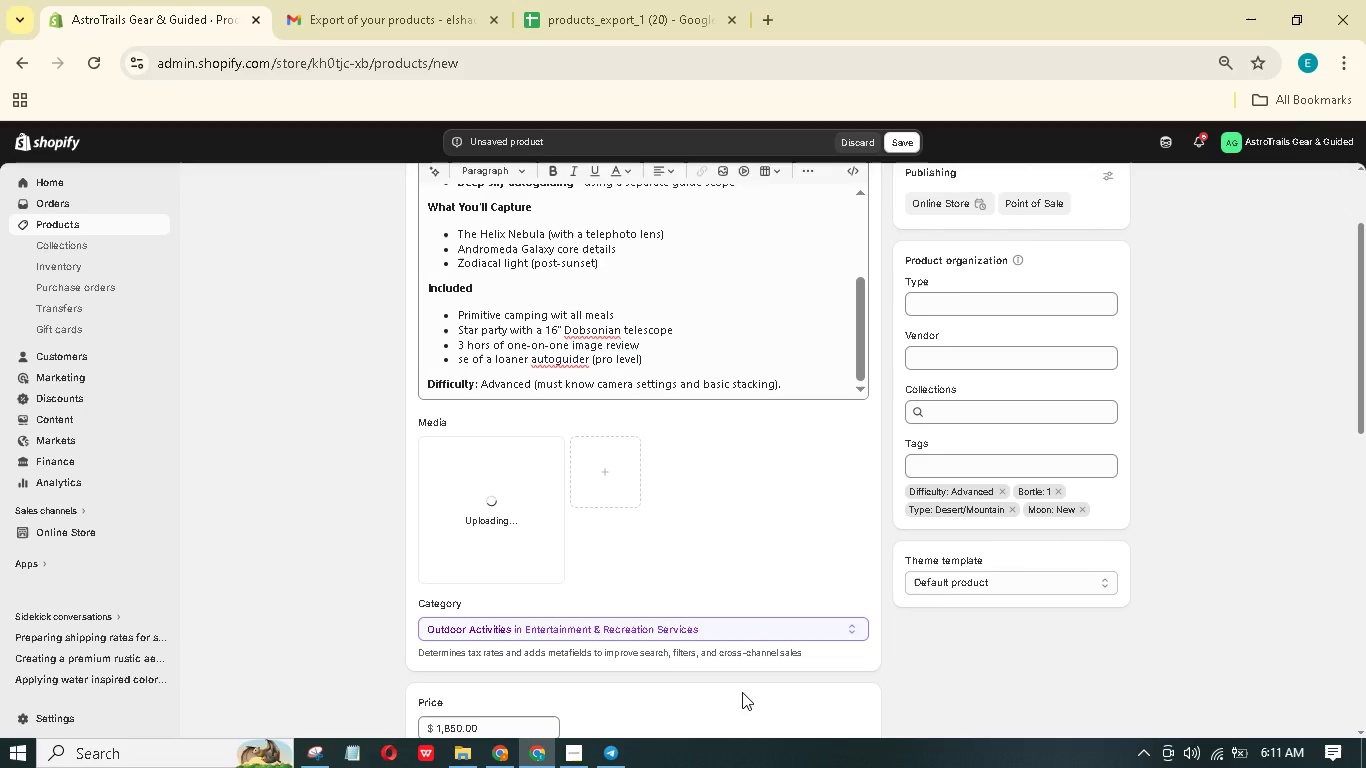 
left_click([491, 526])
 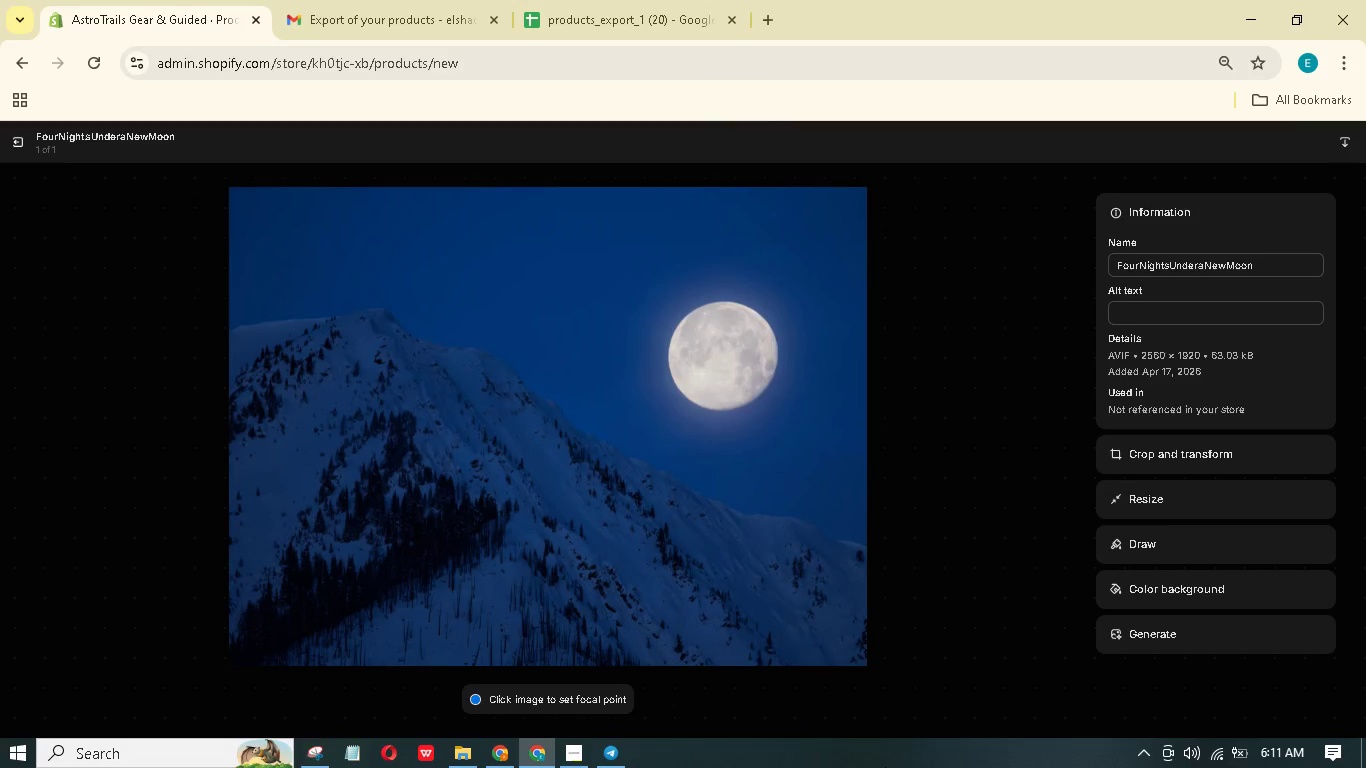 
wait(8.92)
 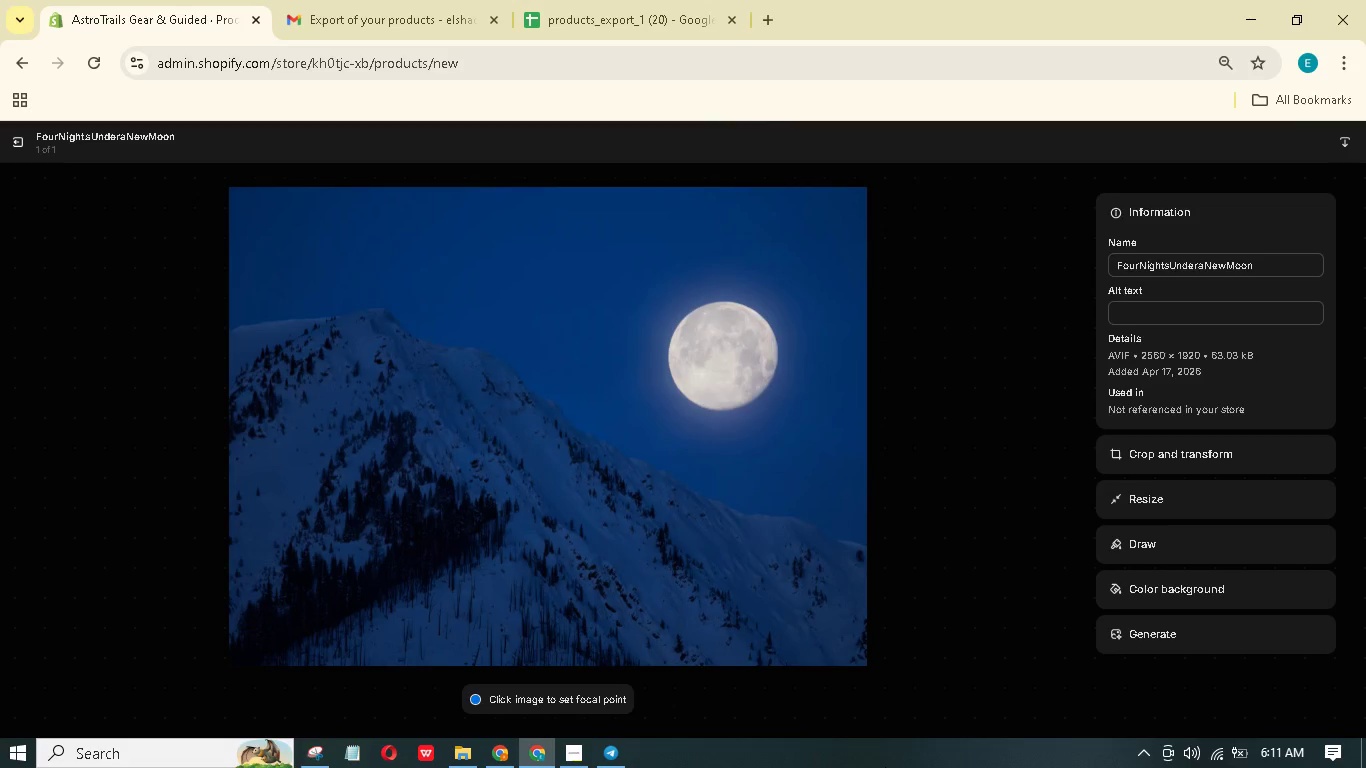 
type(Panoramic view of the ilky wy arching ovr the chisos mountains, ith a telescope silhouette and read)
key(Backspace)
key(Backspace)
type(d headlamps.)
 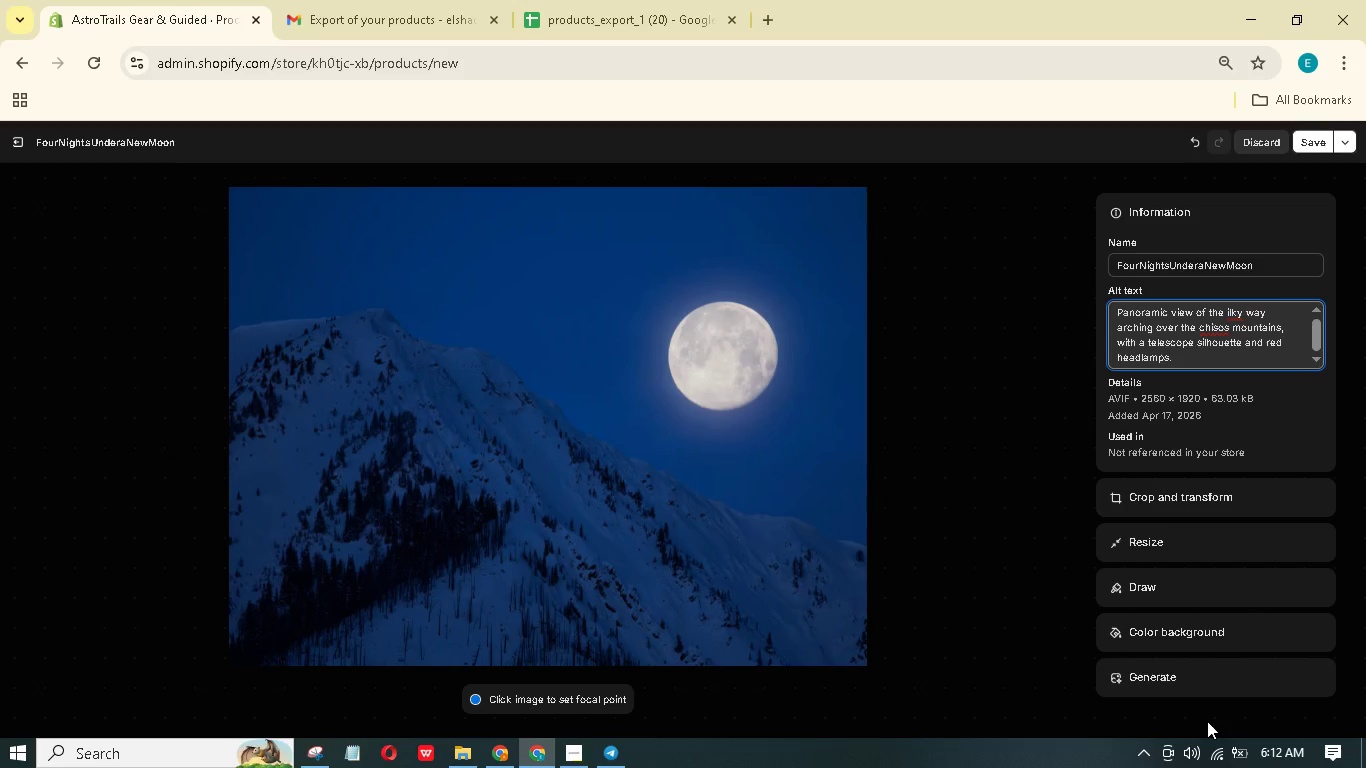 
wait(6.58)
 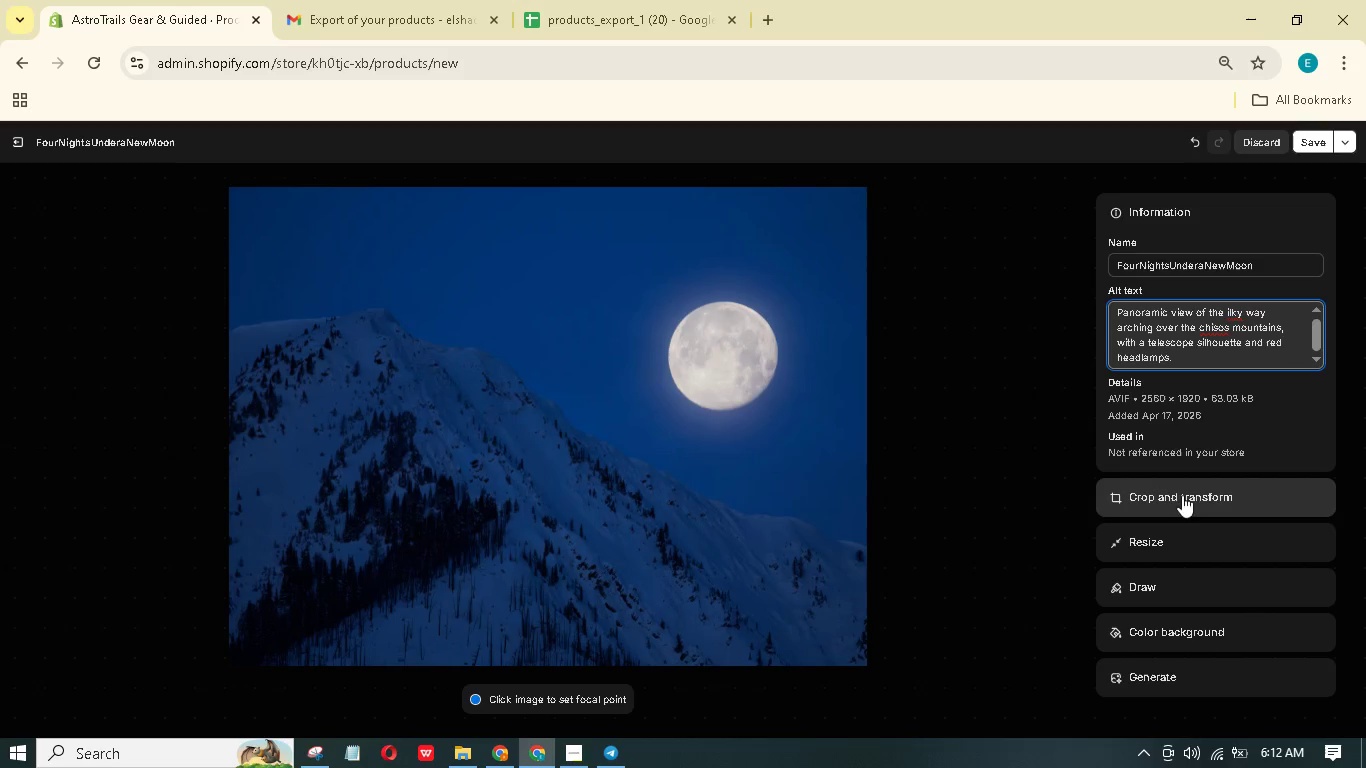 
left_click([1228, 315])
 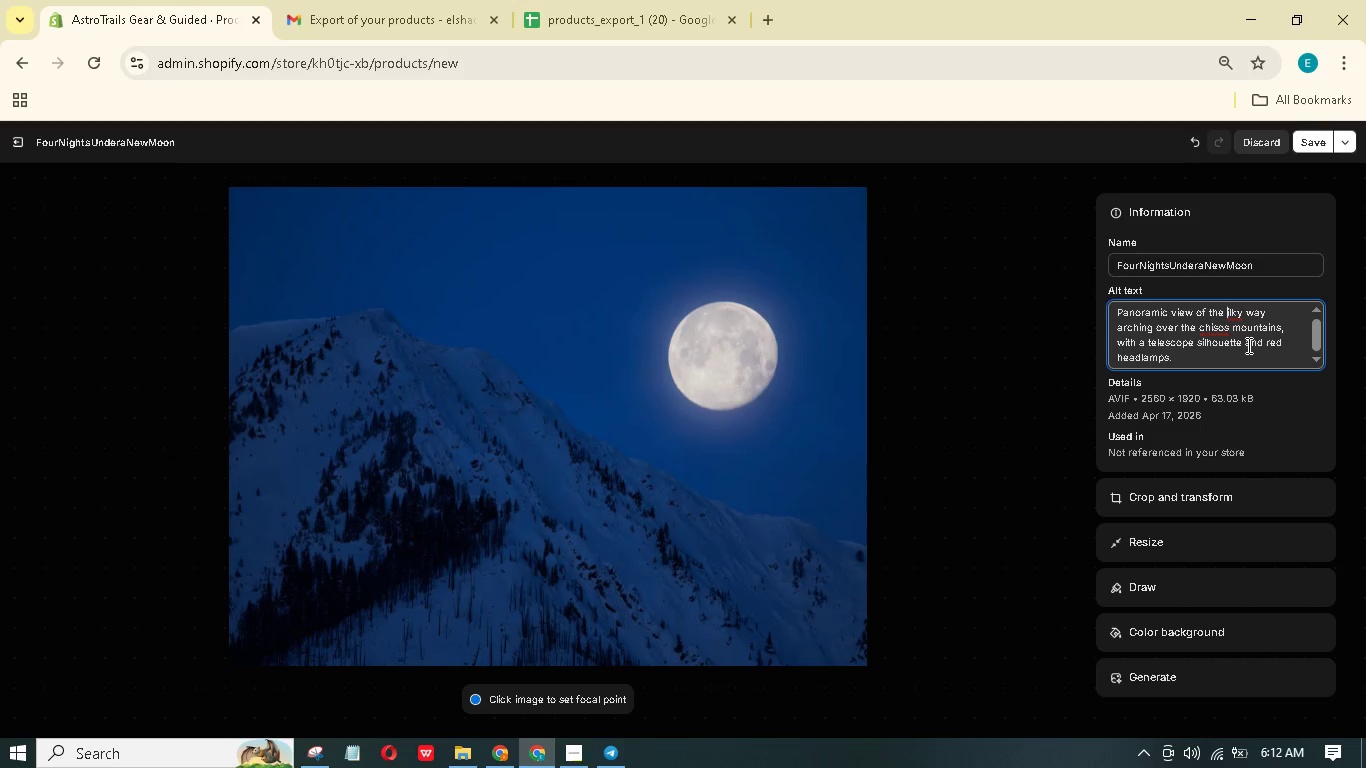 
key(M)
 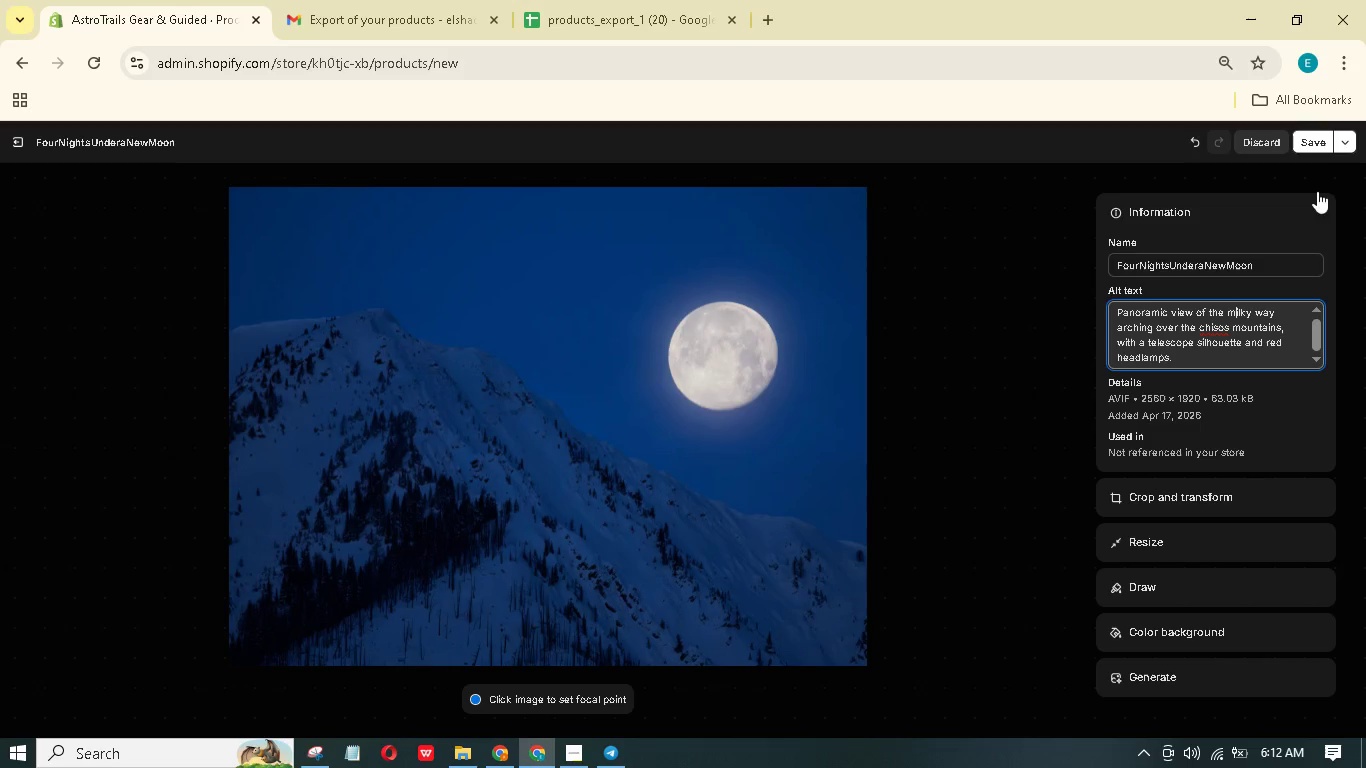 
left_click([1317, 150])
 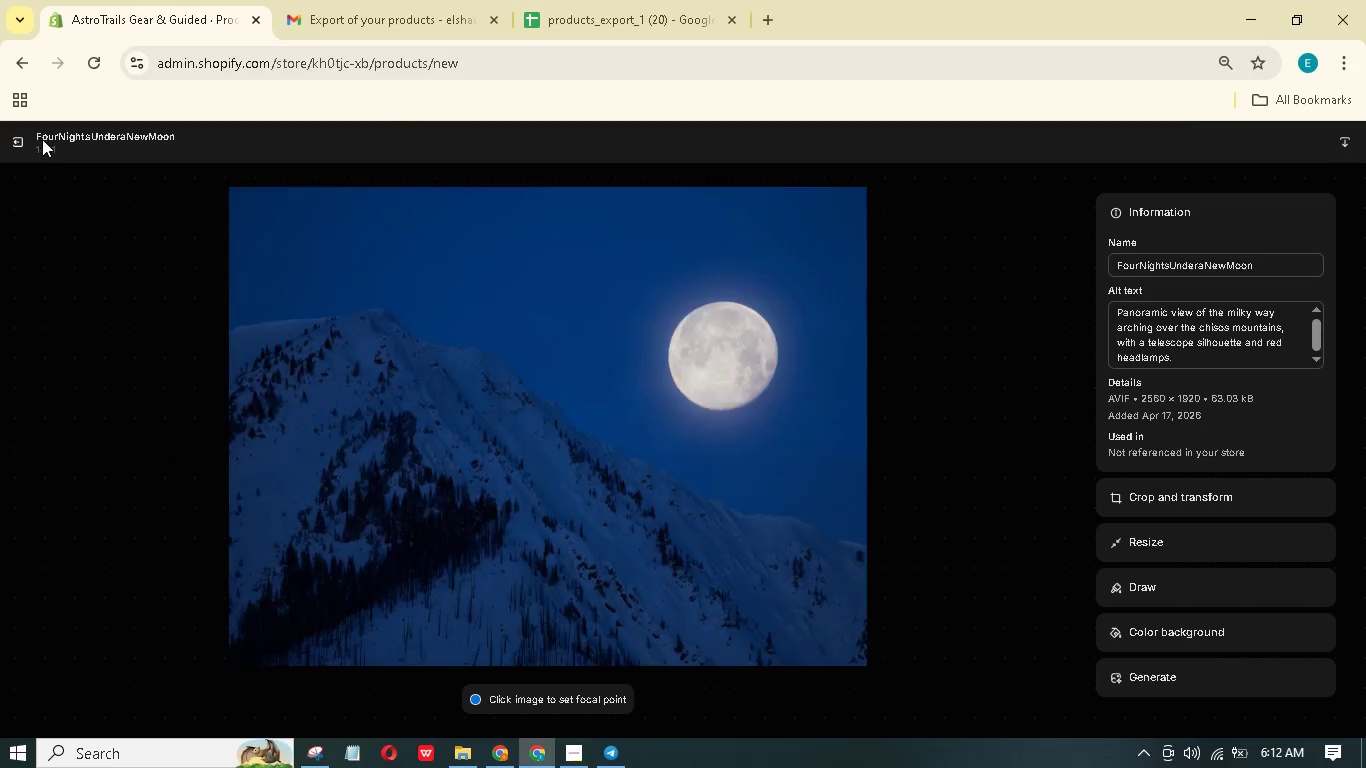 
left_click([29, 139])
 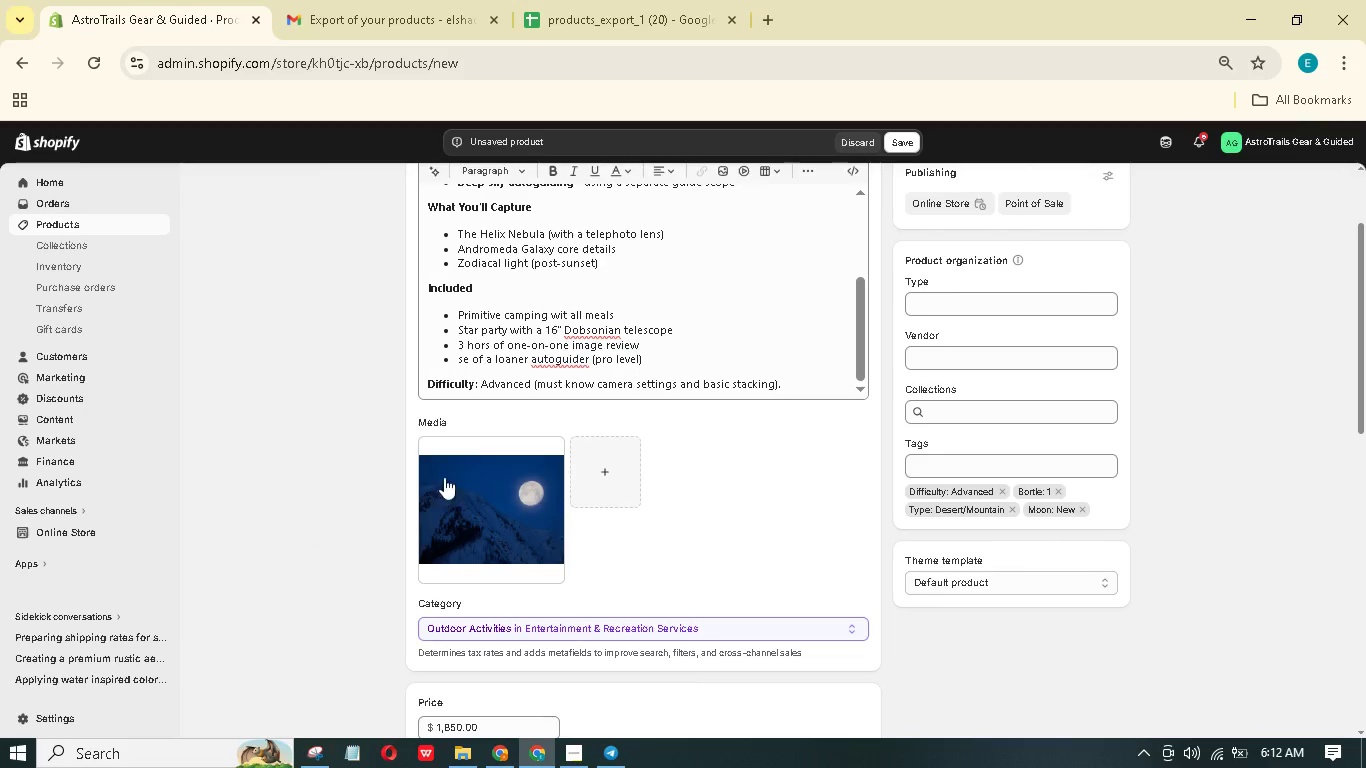 
scroll: coordinate [645, 466], scroll_direction: down, amount: 13.0
 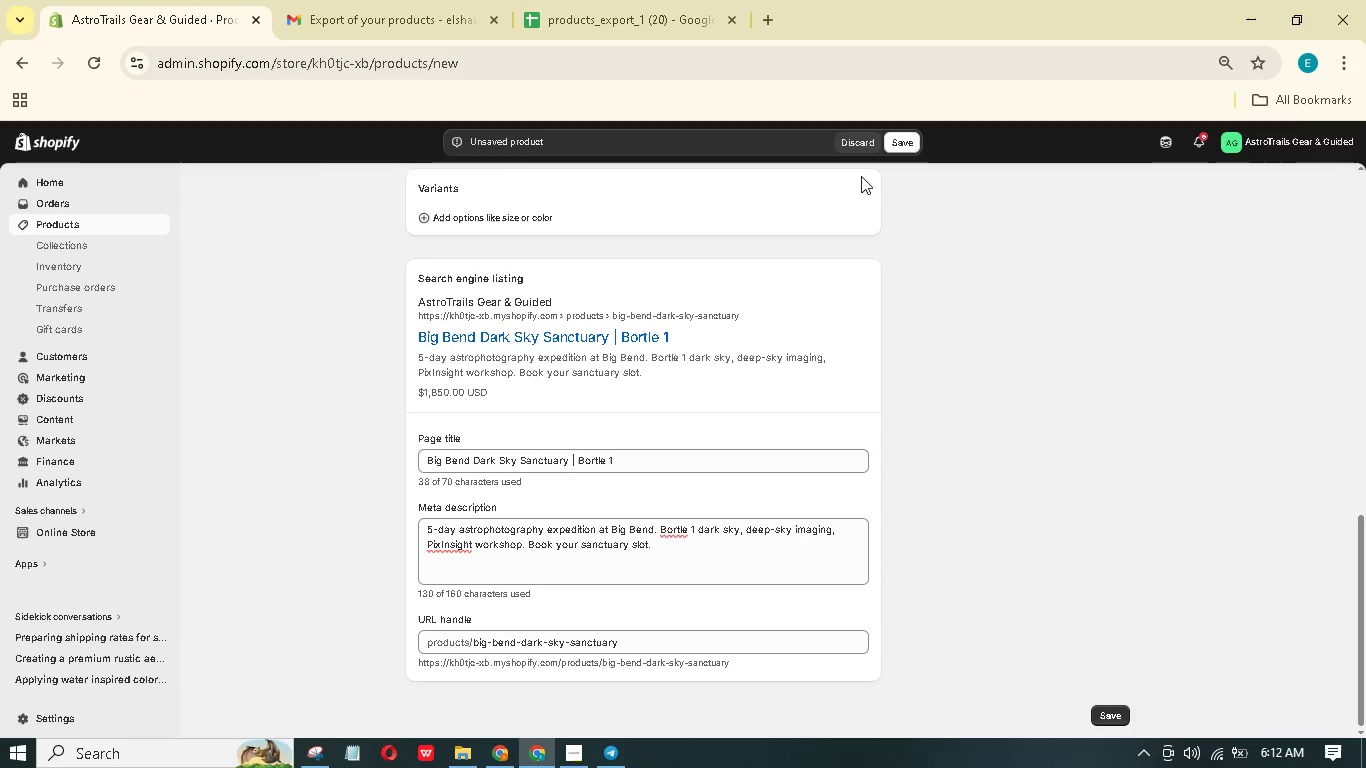 
left_click([898, 134])
 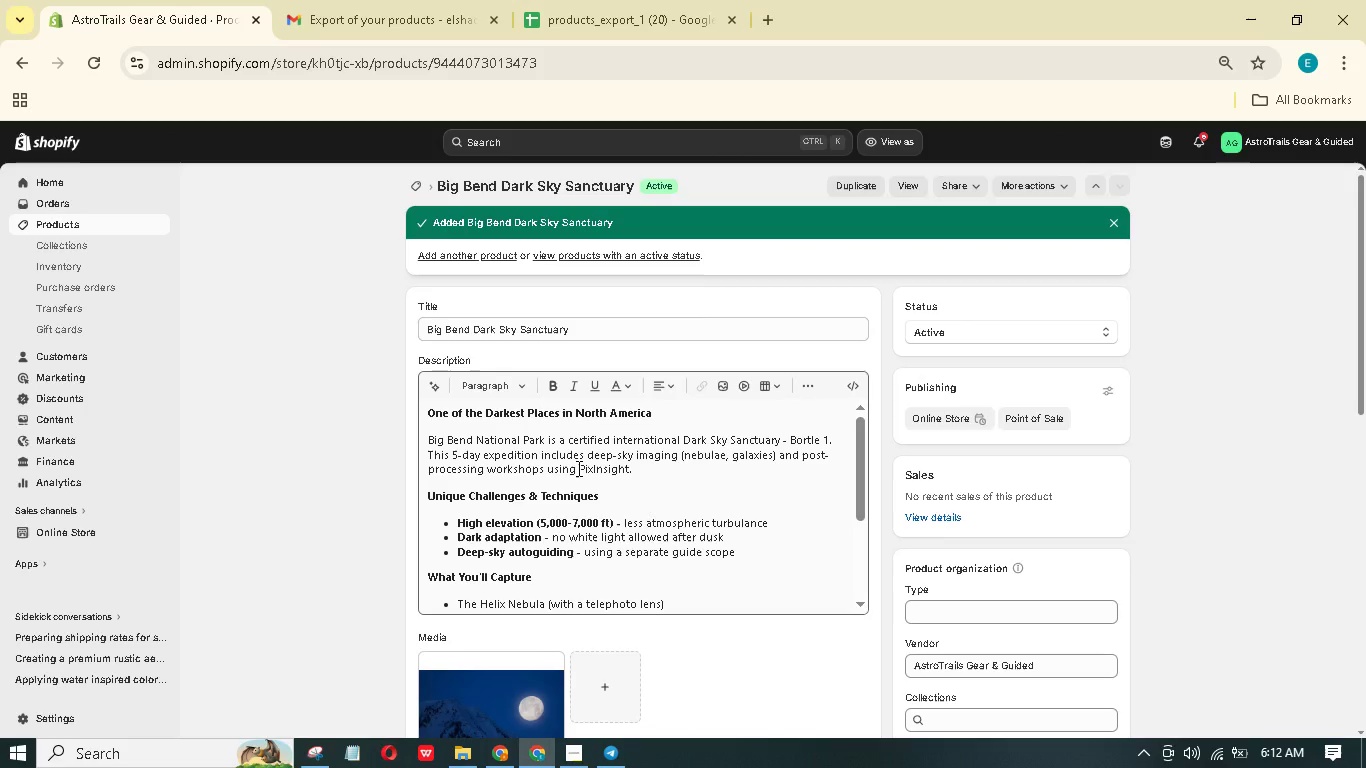 
wait(15.42)
 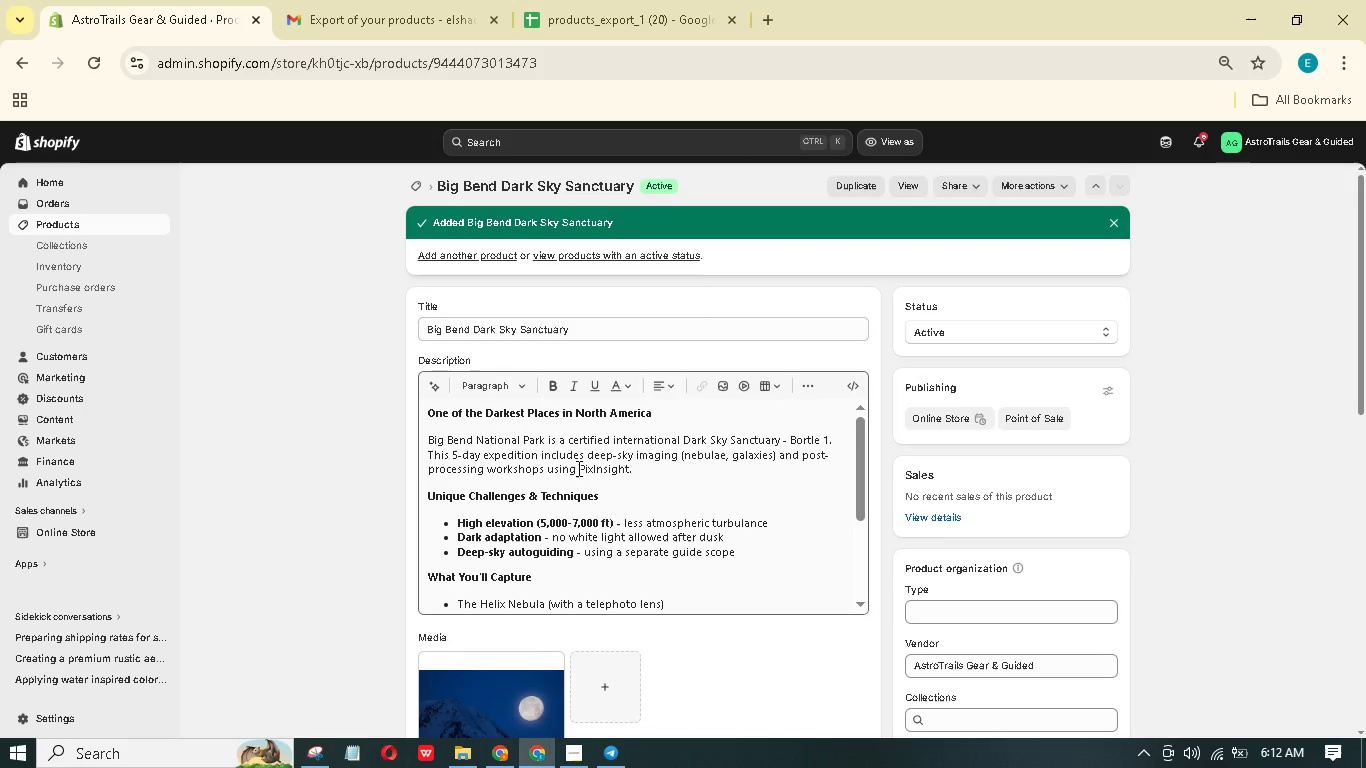 
scroll: coordinate [679, 494], scroll_direction: down, amount: 11.0
 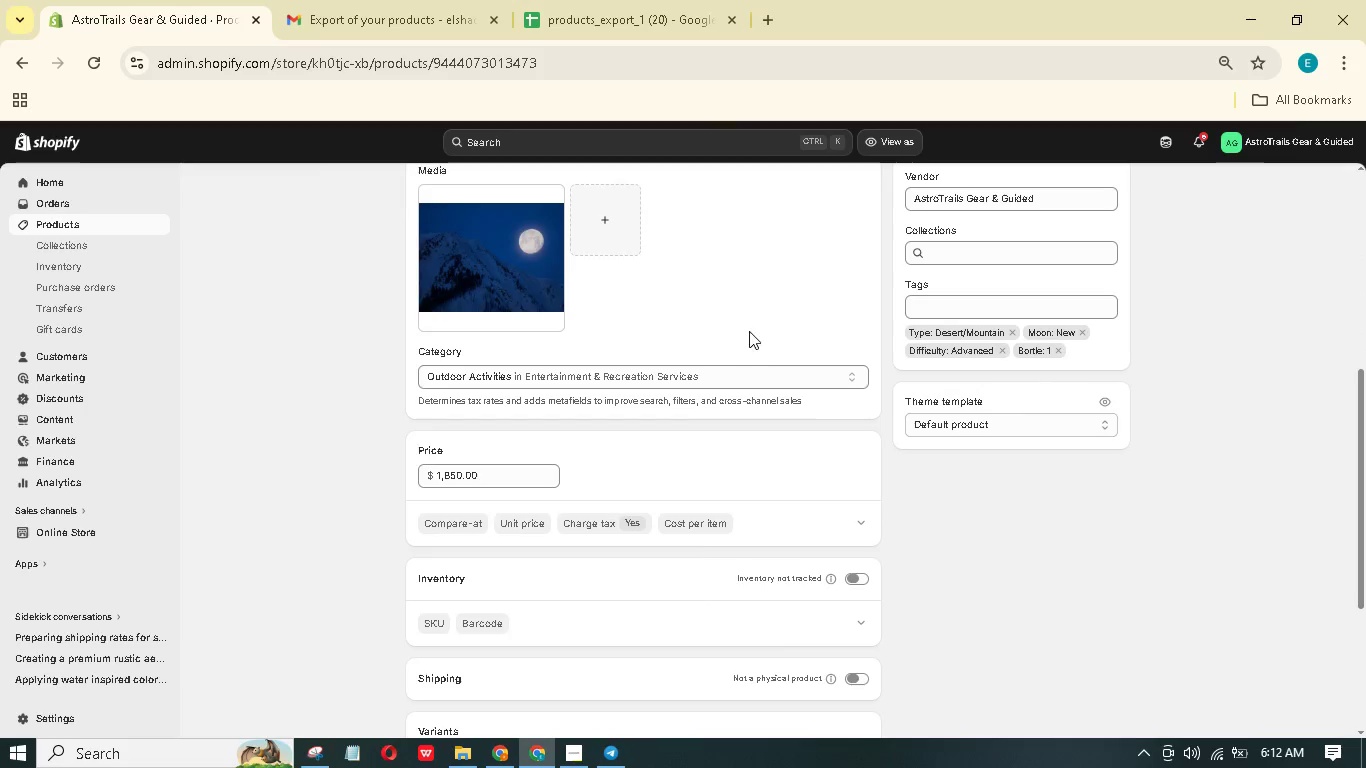 
scroll: coordinate [410, 230], scroll_direction: up, amount: 15.0
 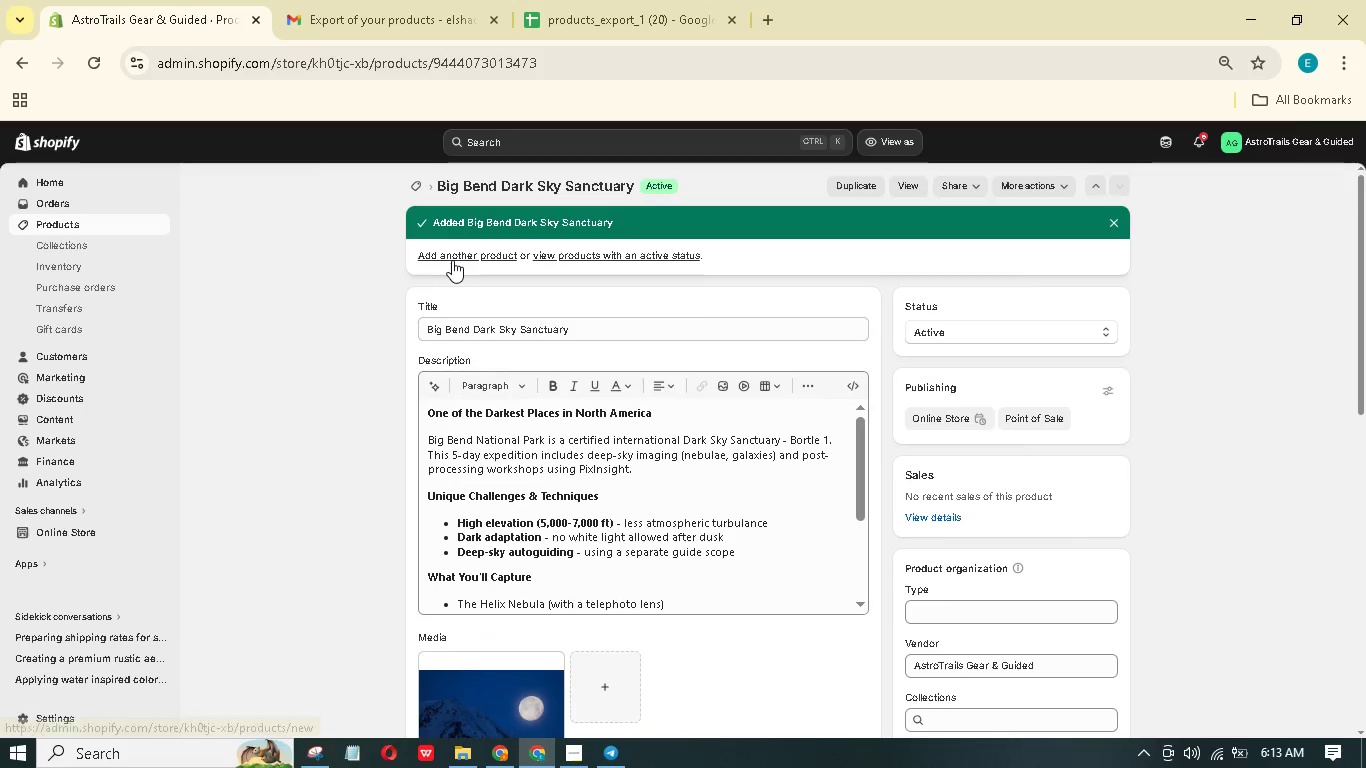 
left_click([452, 260])
 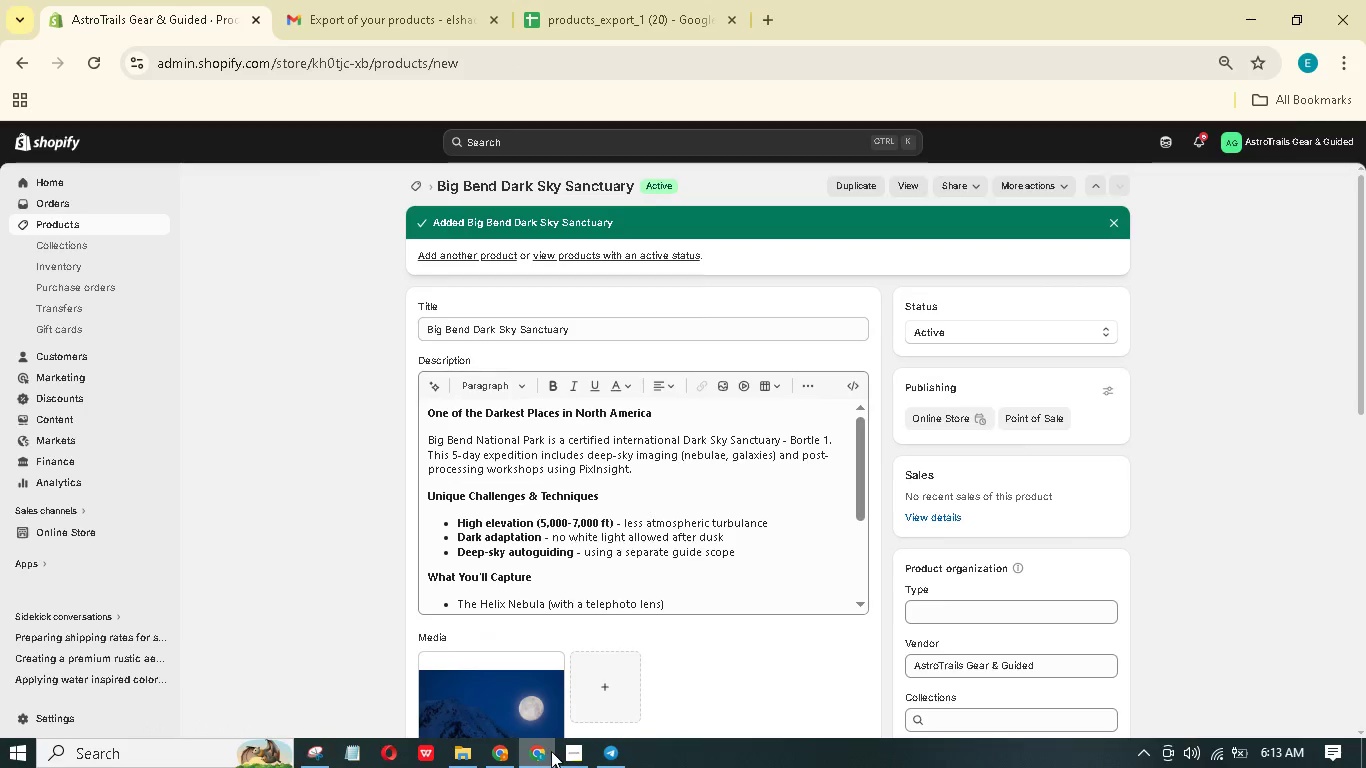 
left_click([564, 754])